 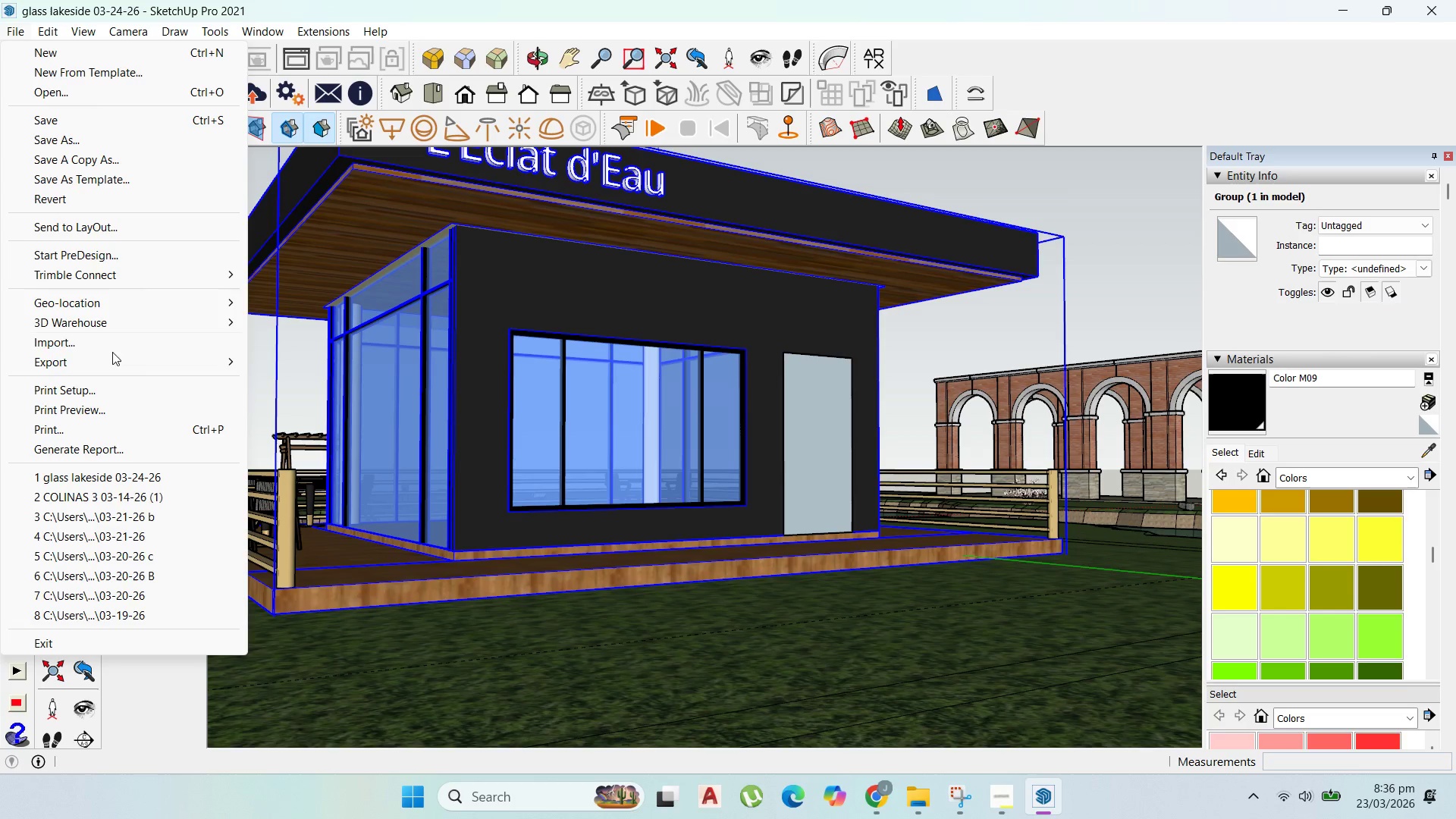 
left_click([56, 112])
 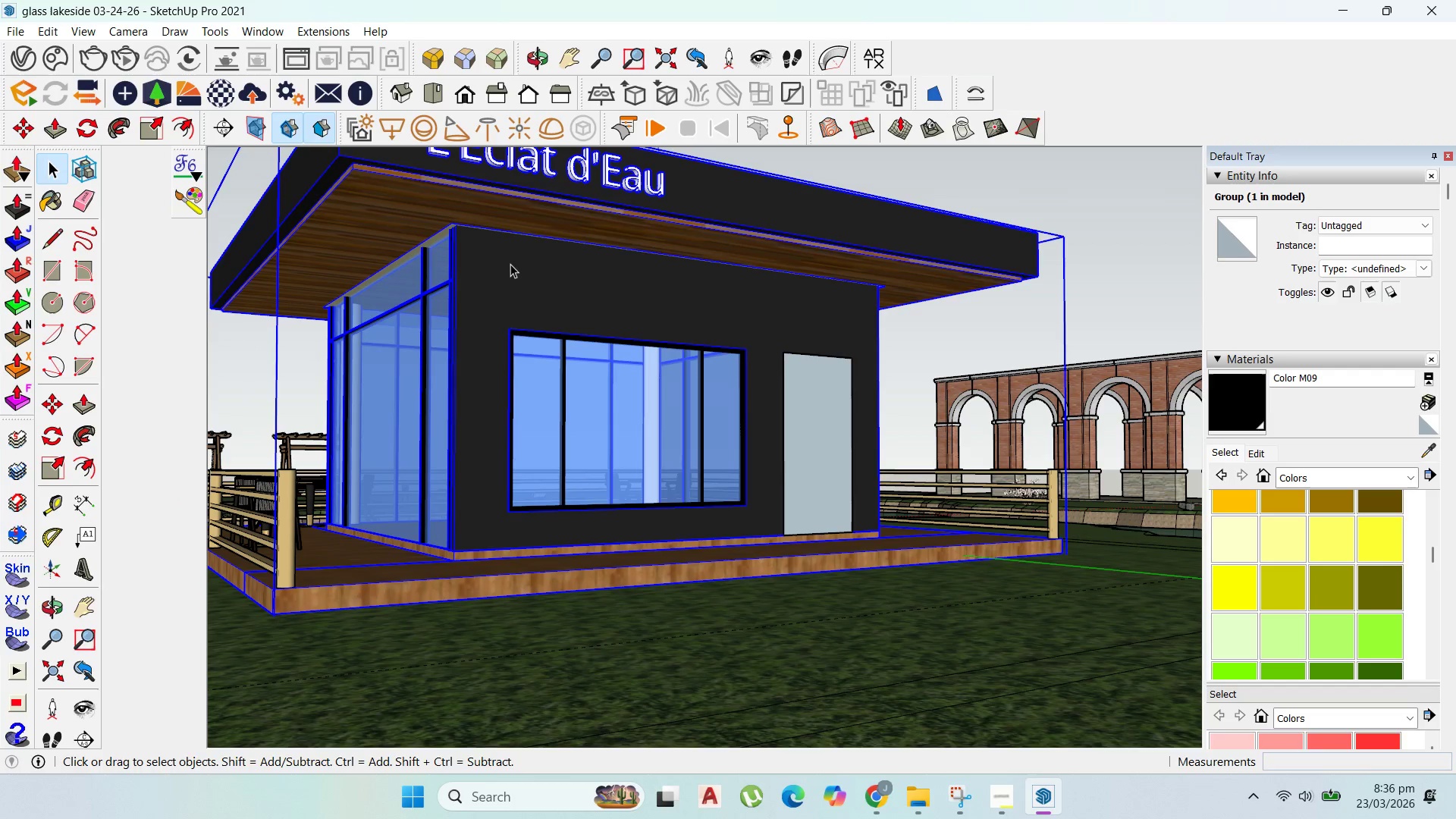 
wait(10.56)
 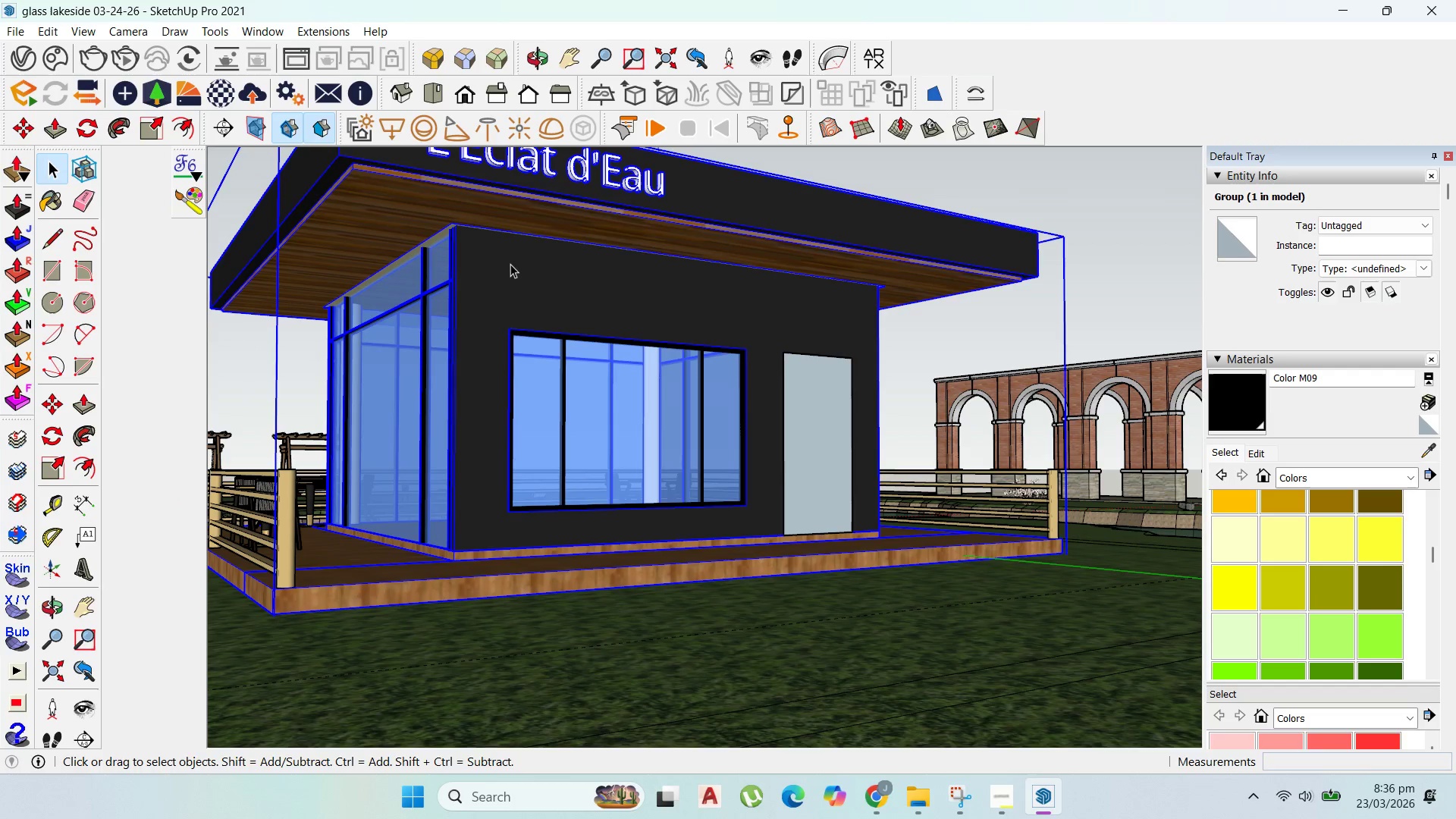 
left_click([284, 418])
 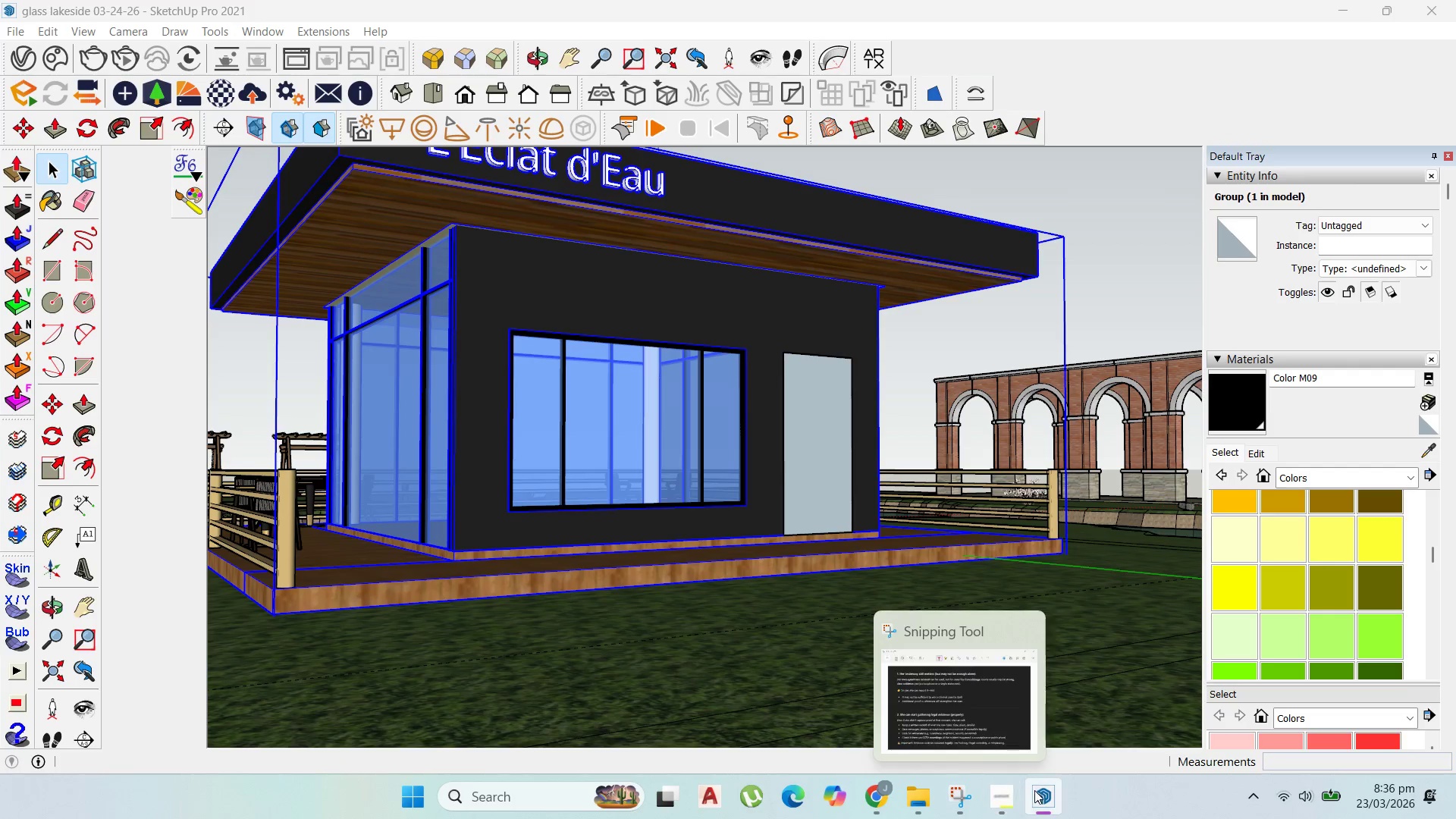 
left_click([1006, 807])